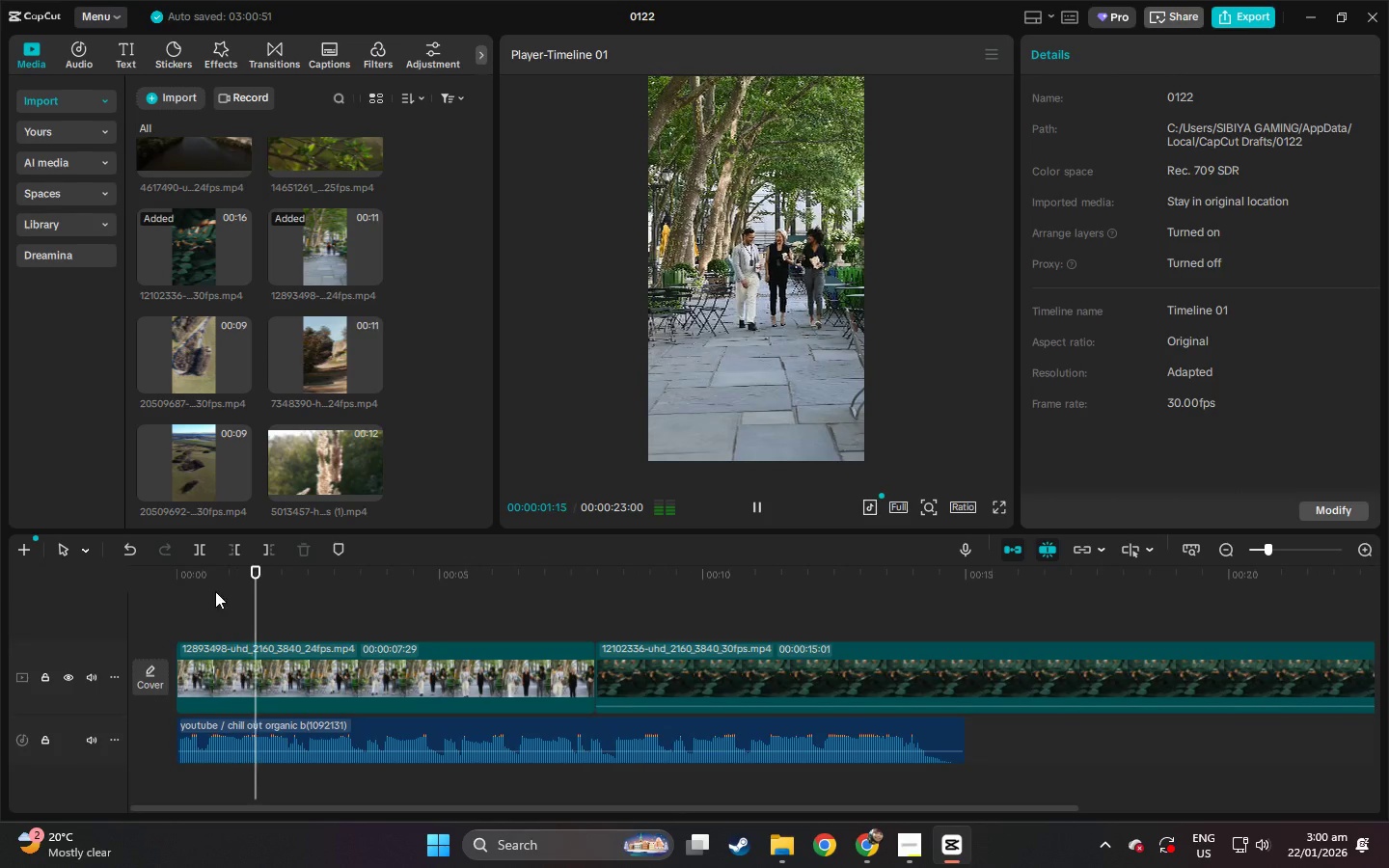 
left_click_drag(start_coordinate=[187, 574], to_coordinate=[168, 576])
 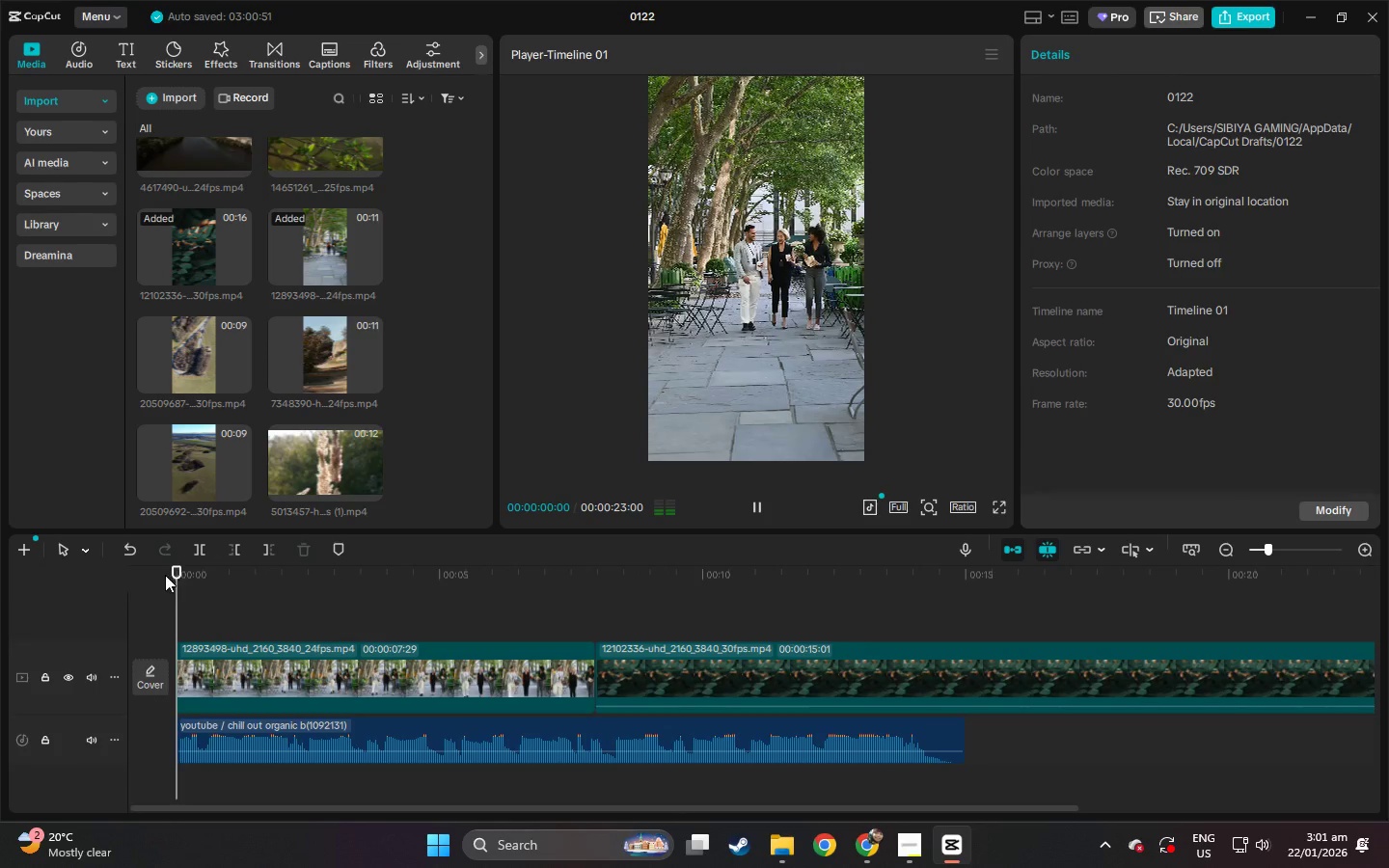 
key(Space)
 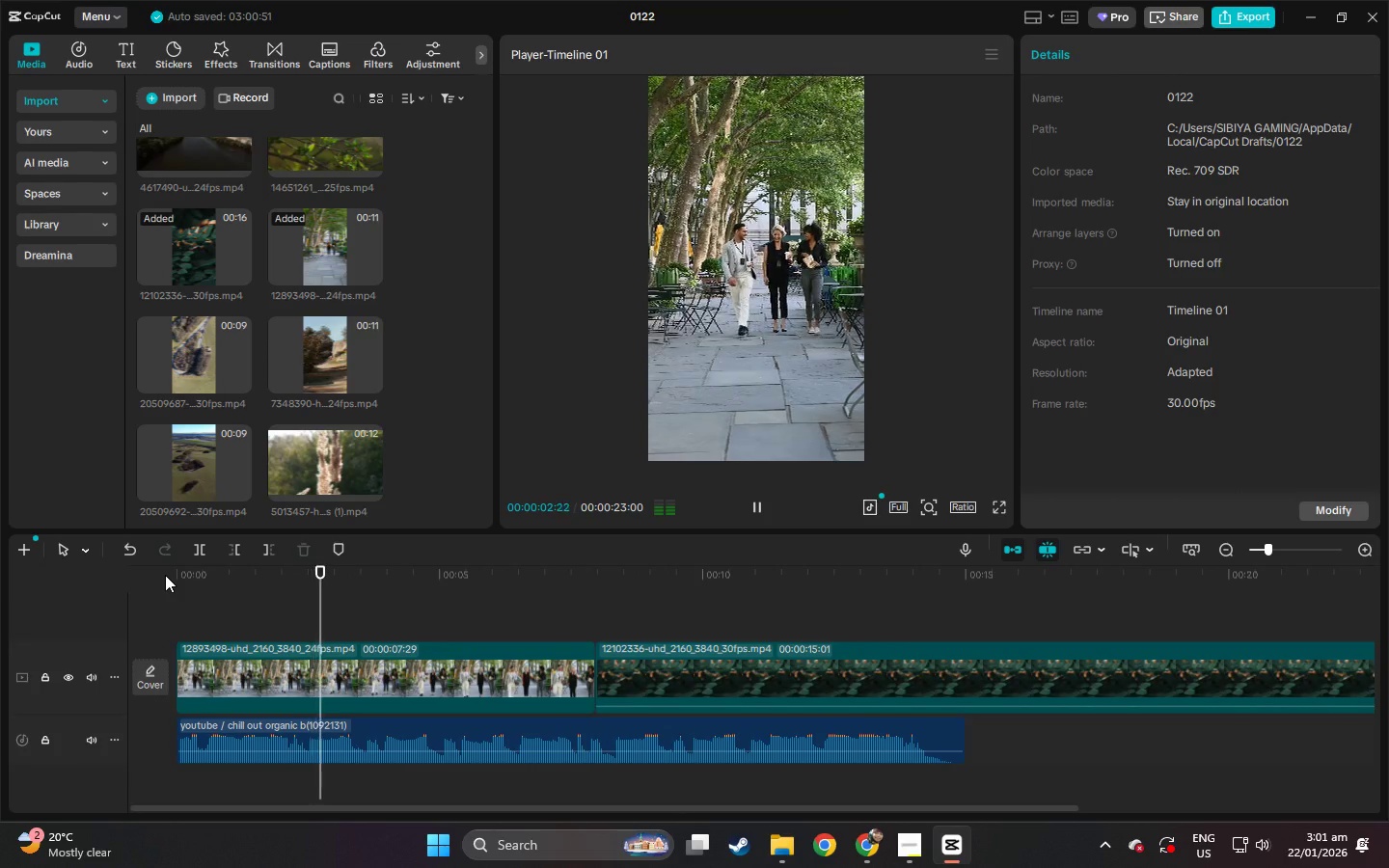 
key(Space)
 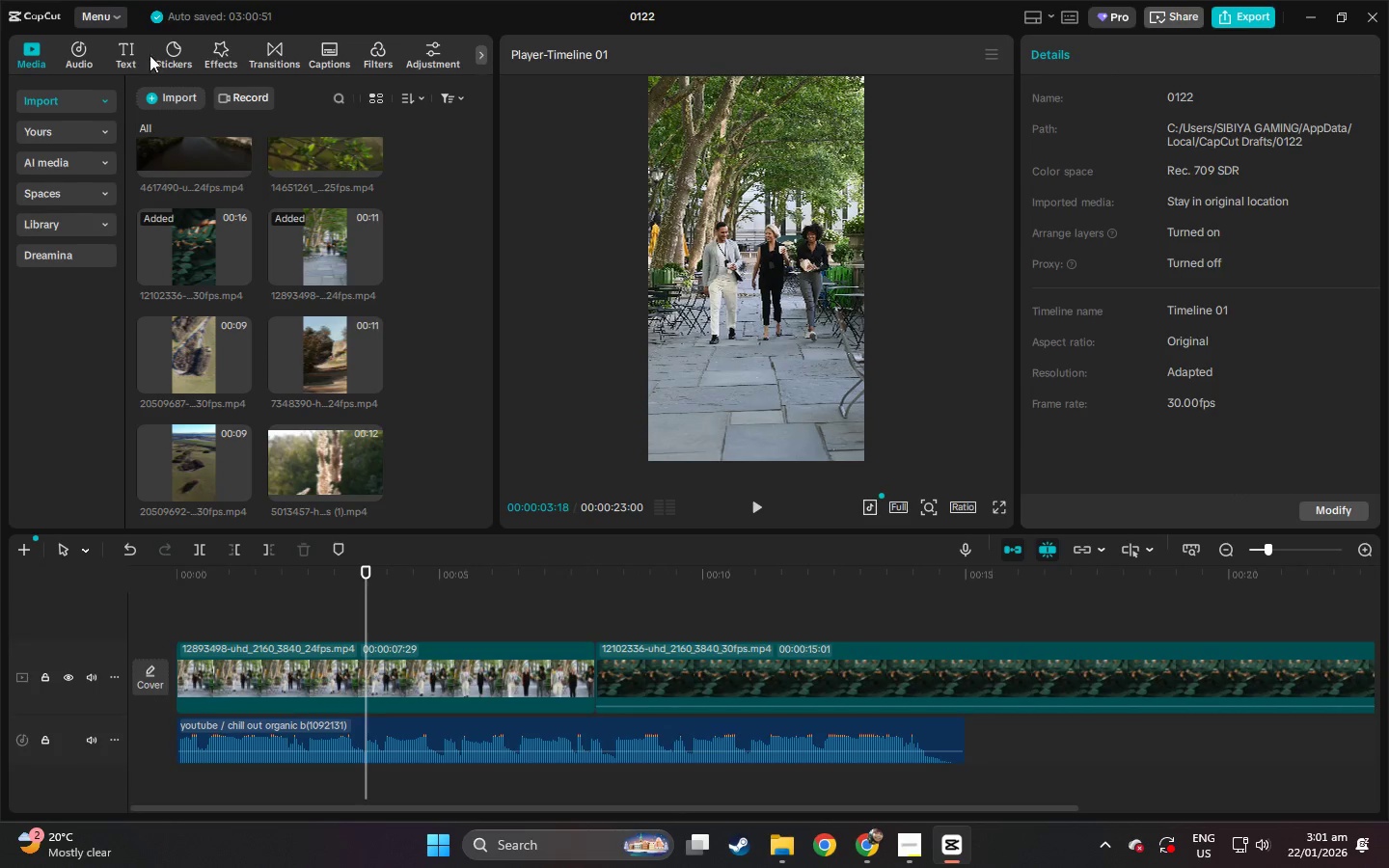 
left_click([89, 58])
 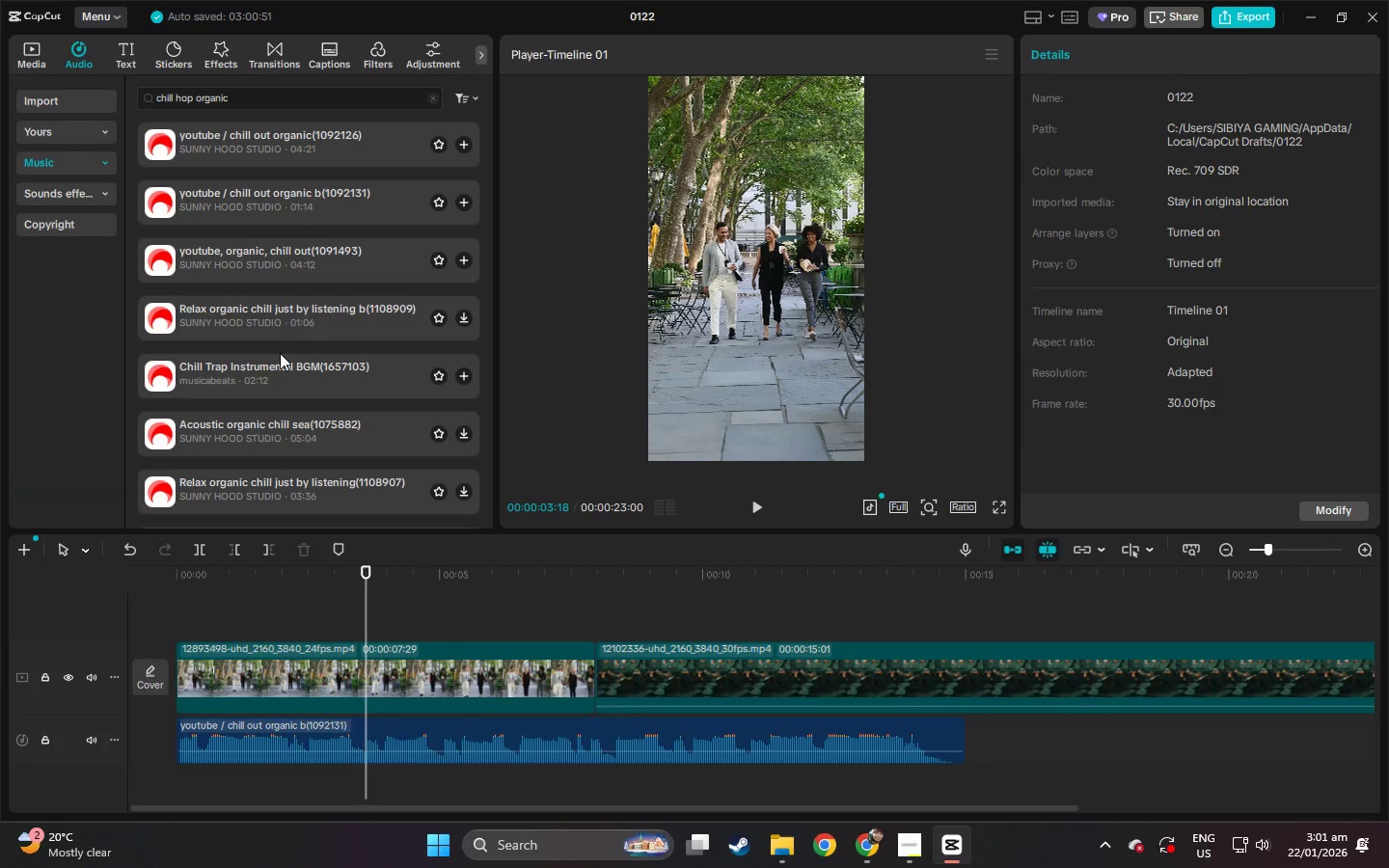 
left_click([258, 366])
 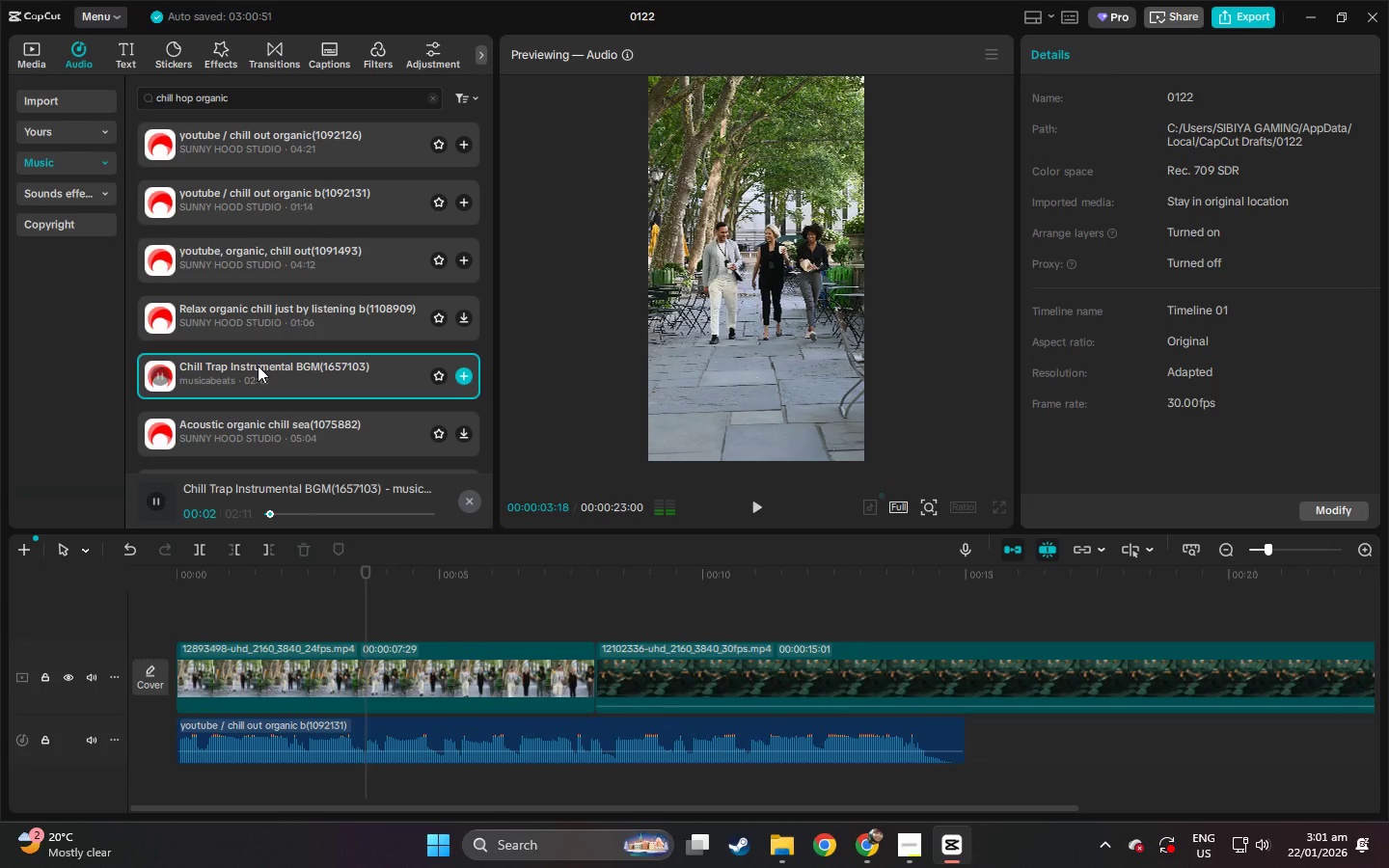 
left_click([209, 331])
 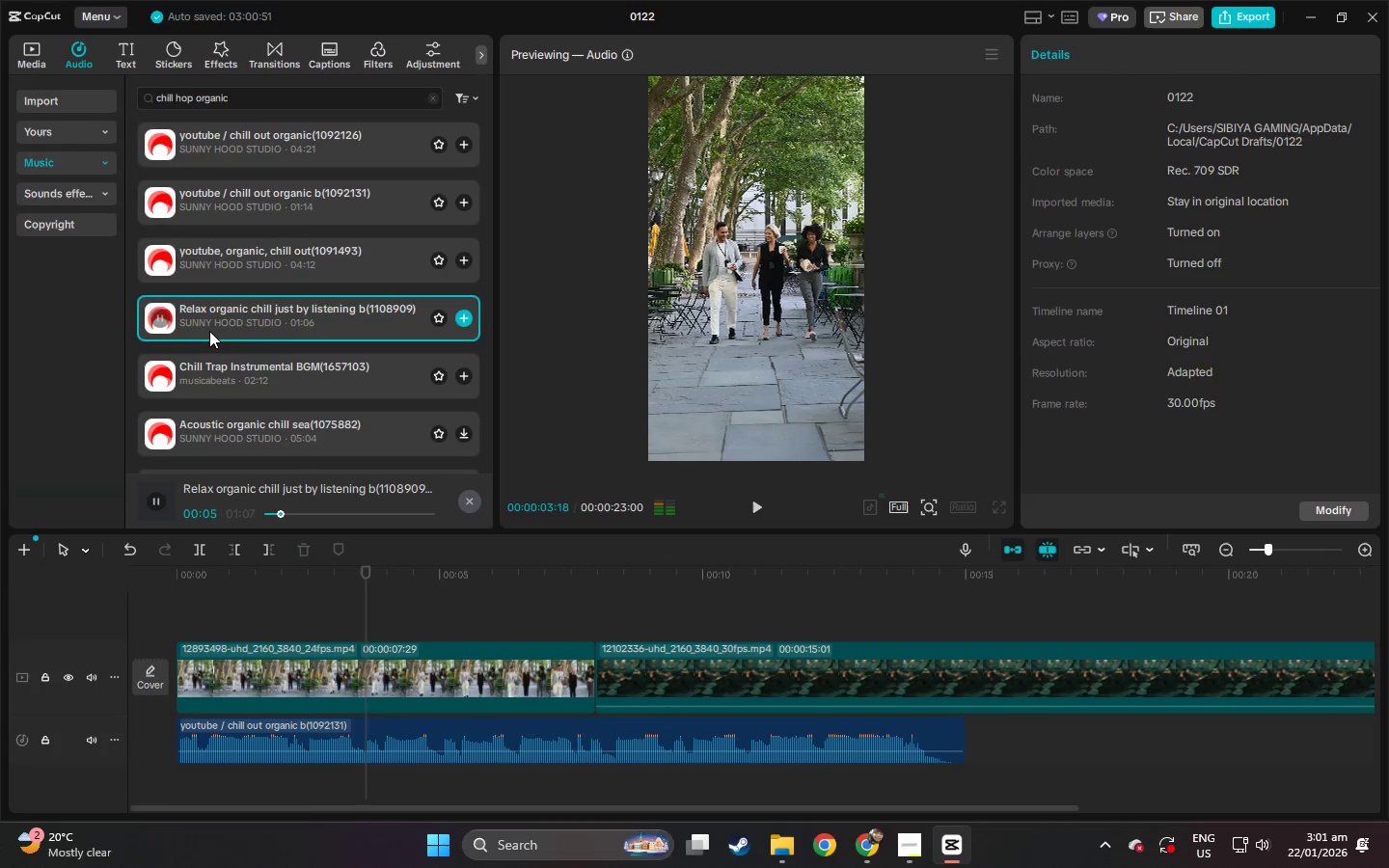 
wait(11.88)
 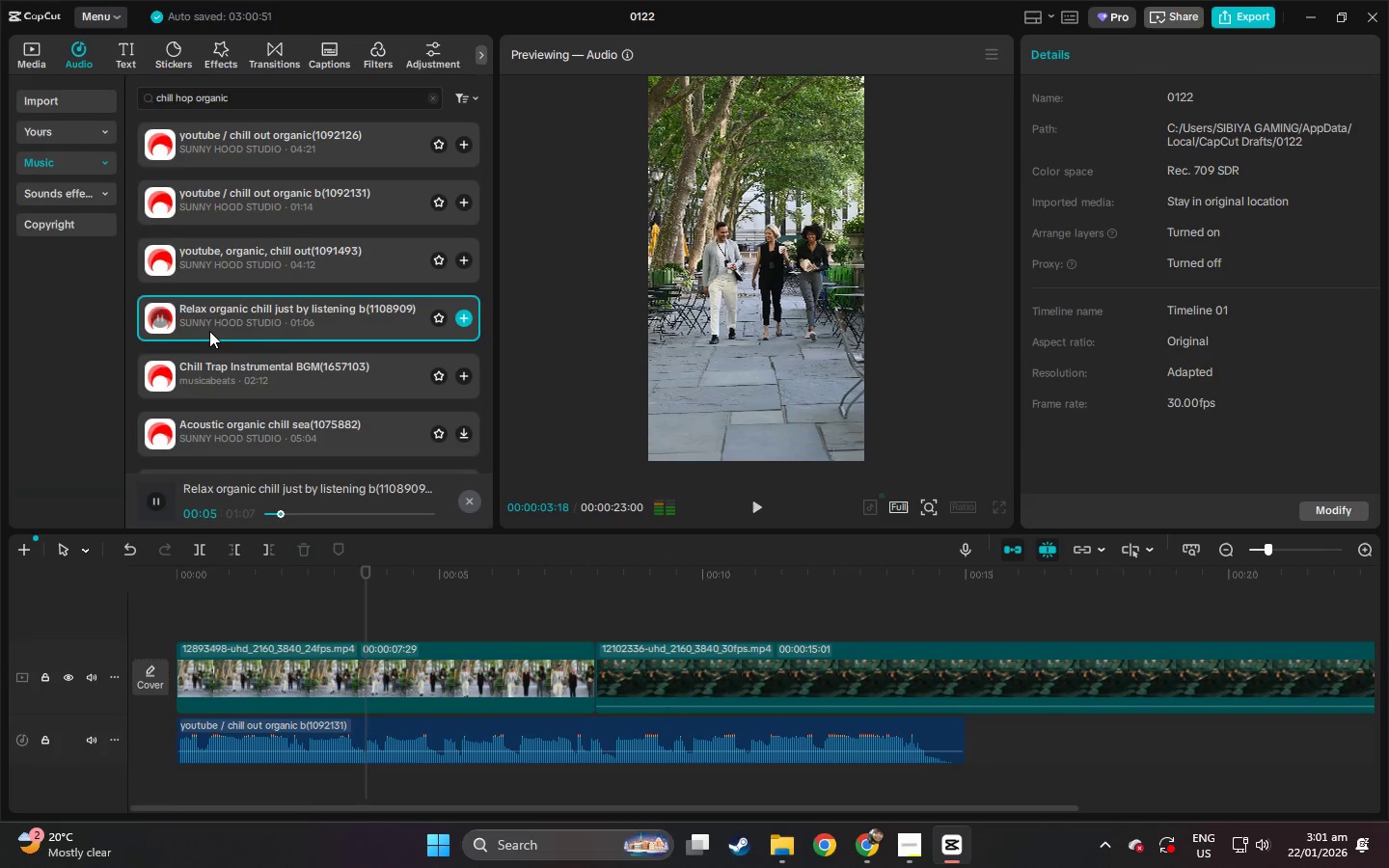 
scroll: coordinate [198, 354], scroll_direction: down, amount: 1.0
 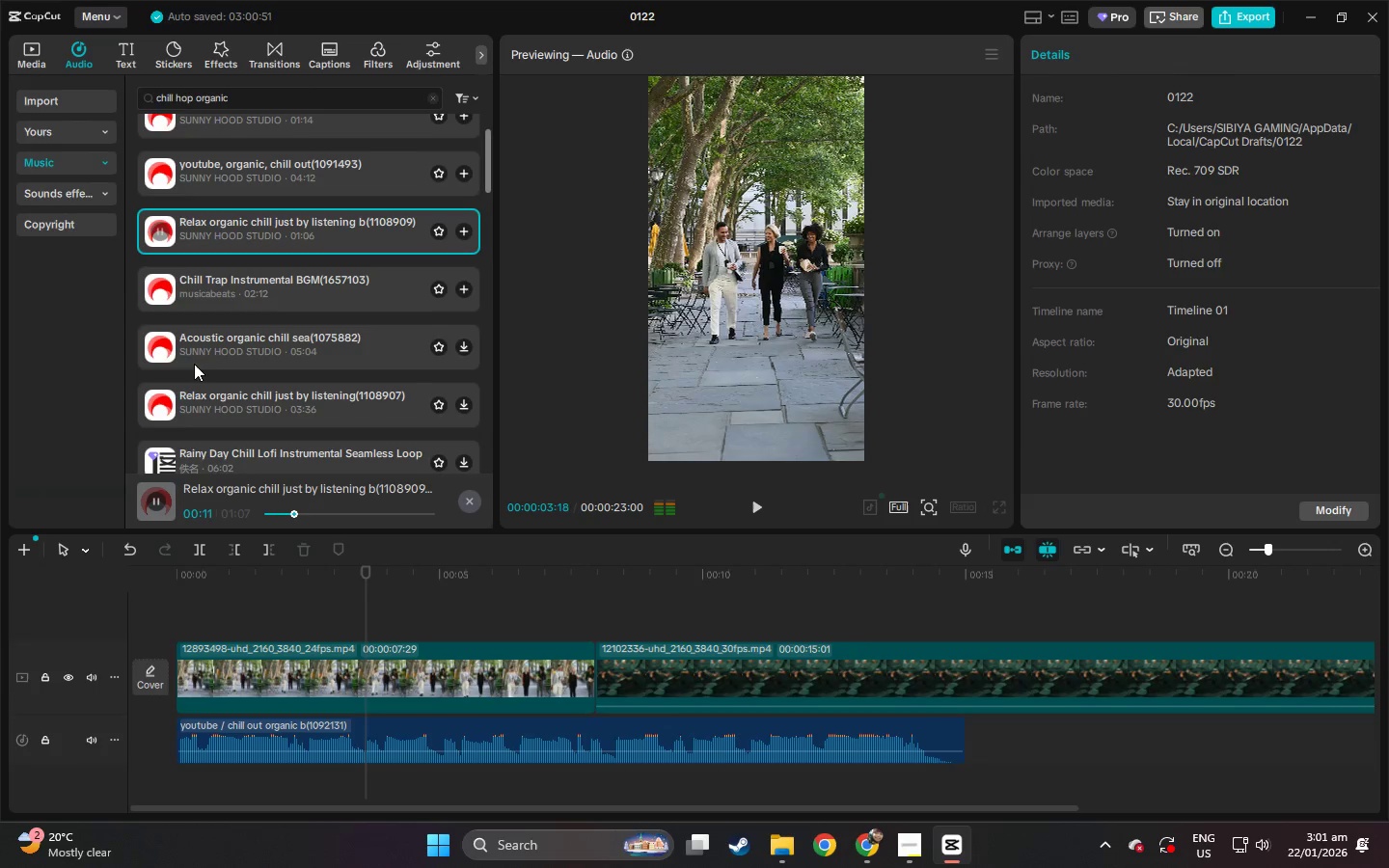 
left_click([177, 355])
 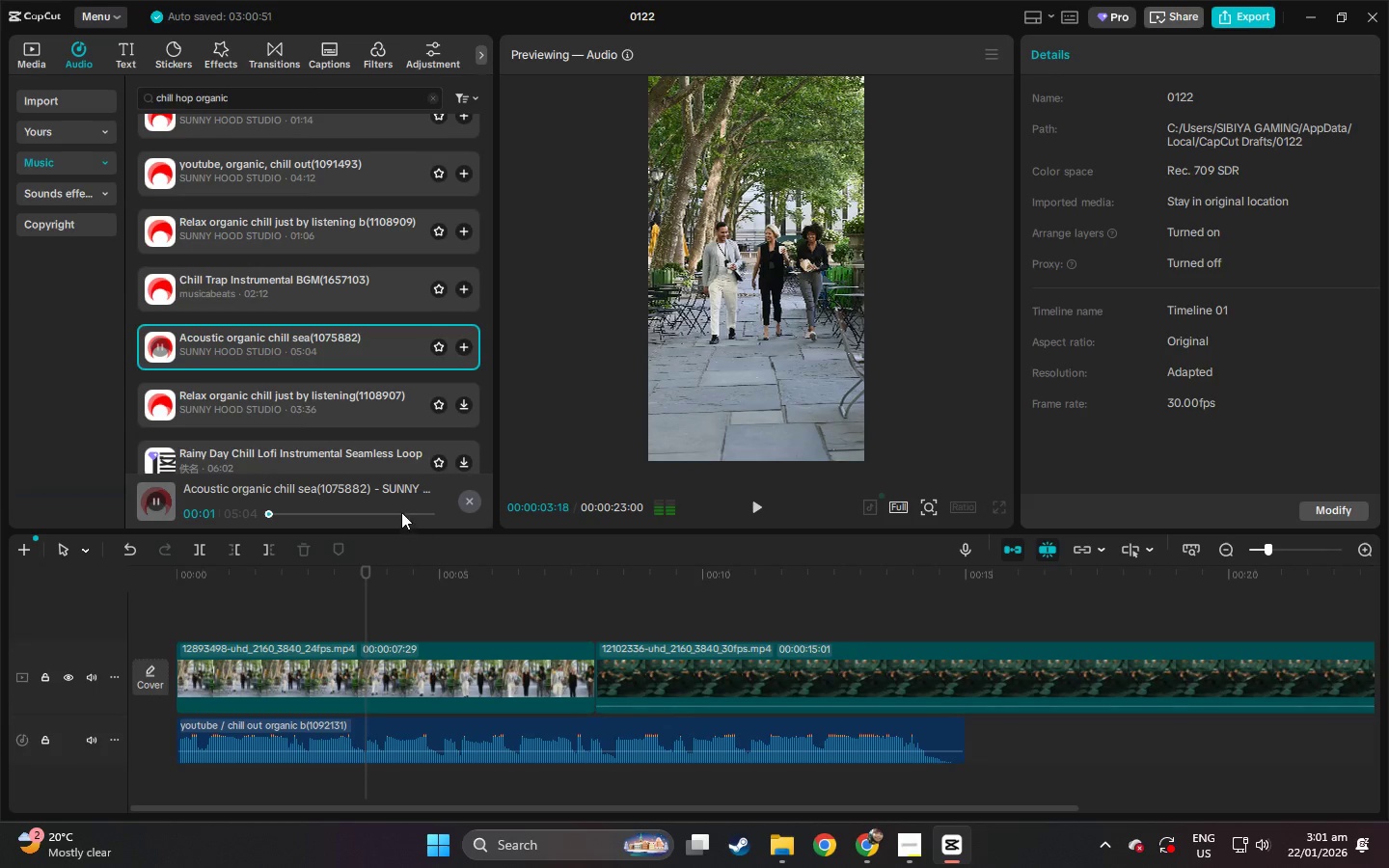 
wait(6.02)
 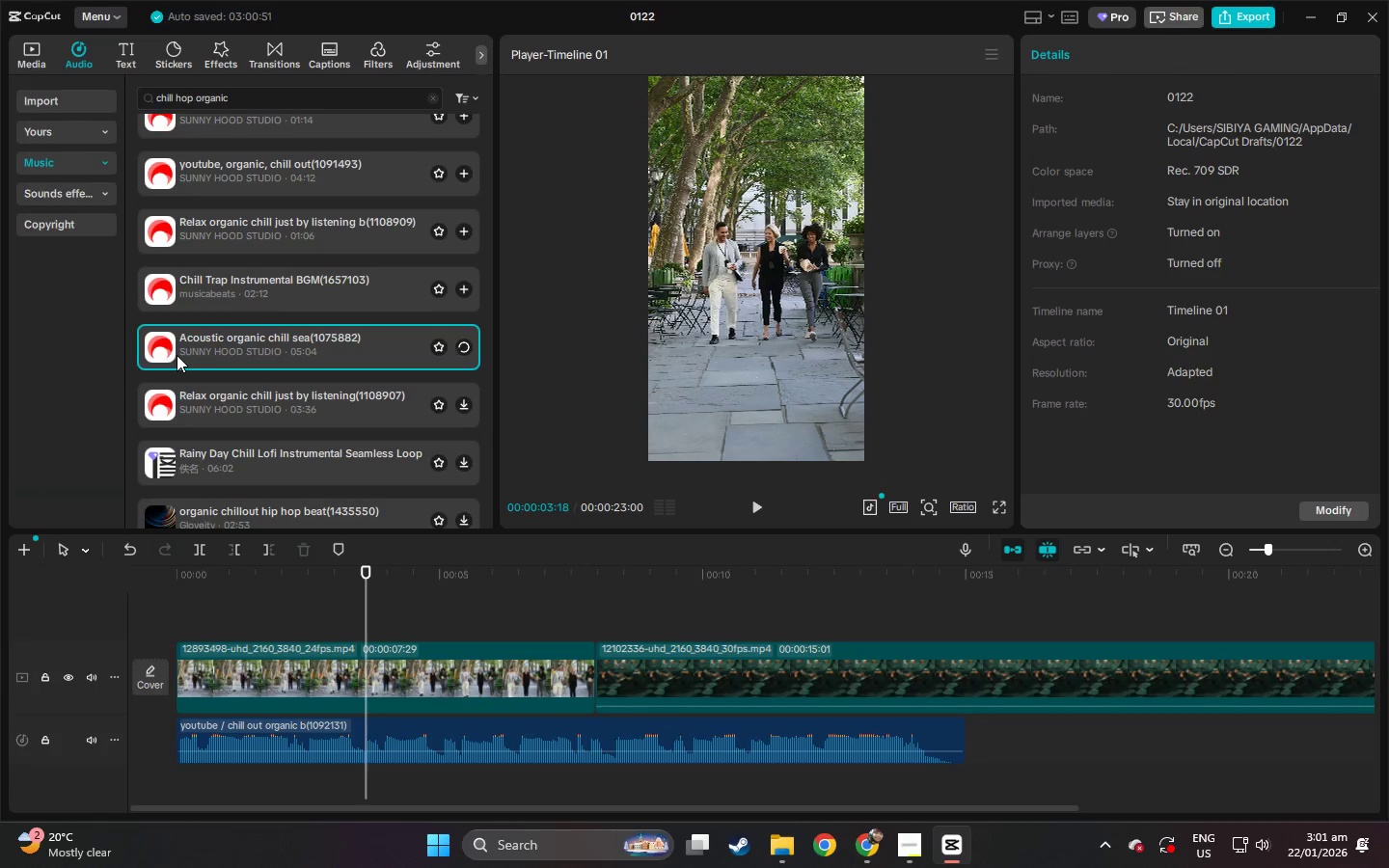 
left_click([171, 399])
 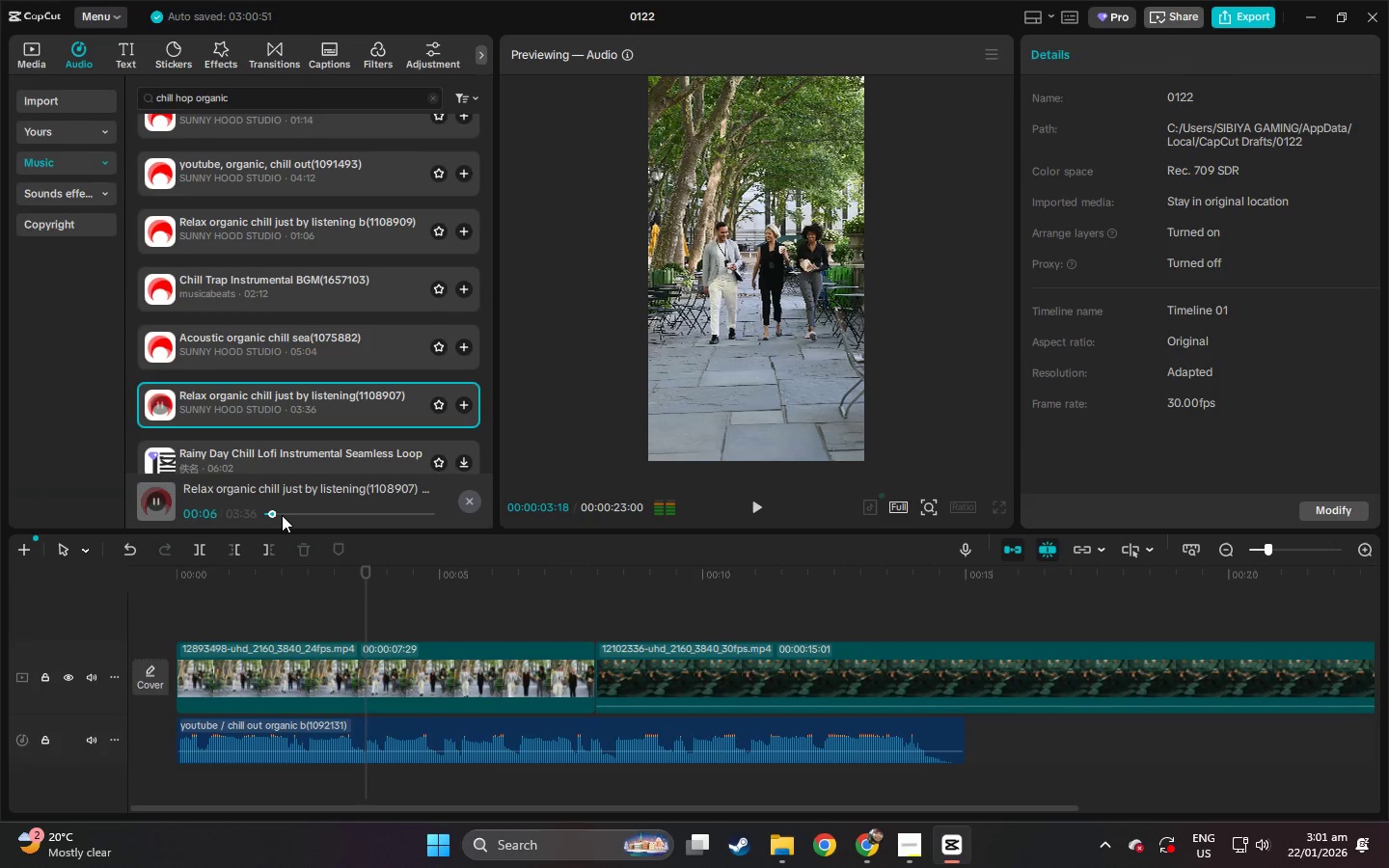 
wait(12.45)
 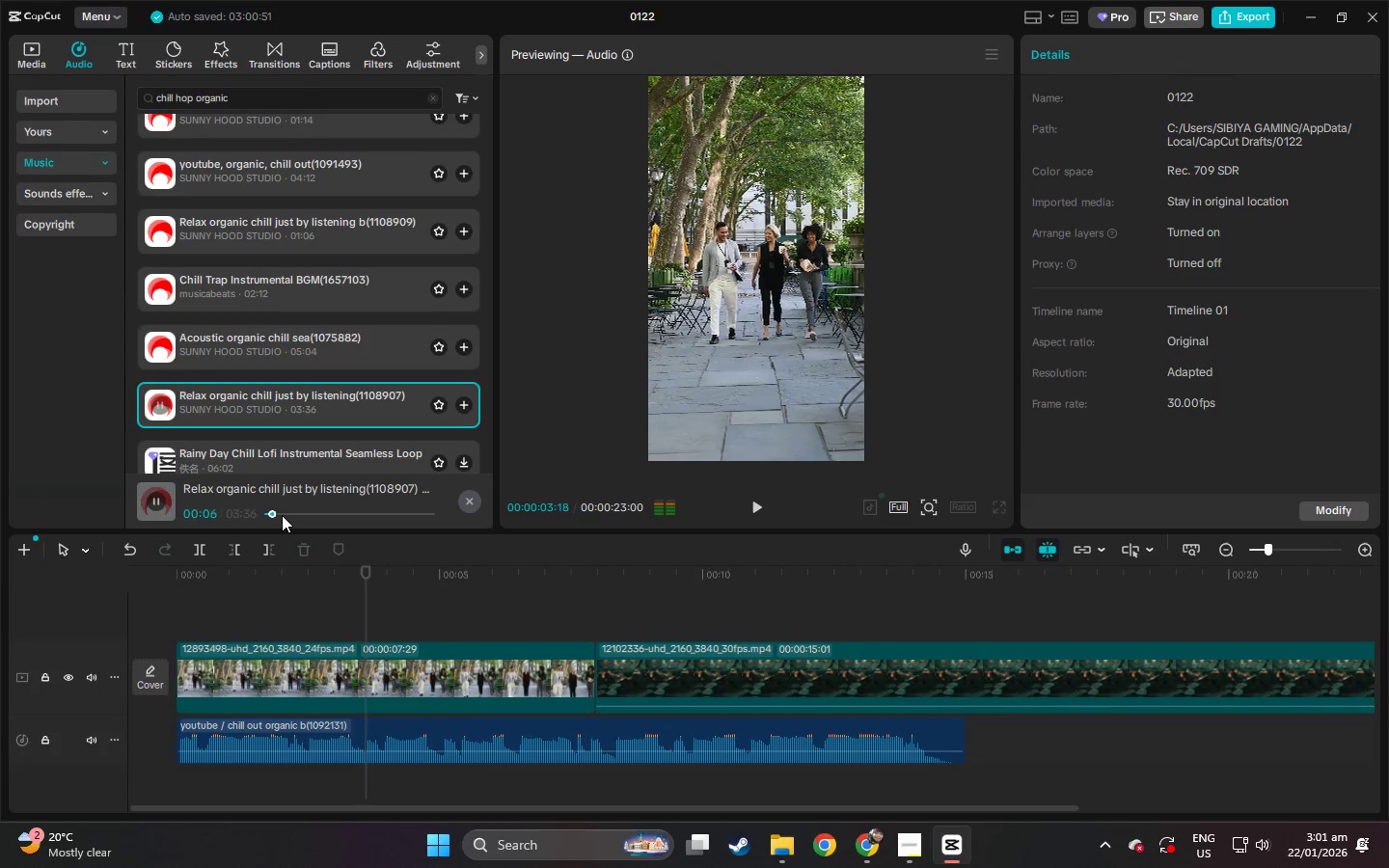 
left_click([283, 518])
 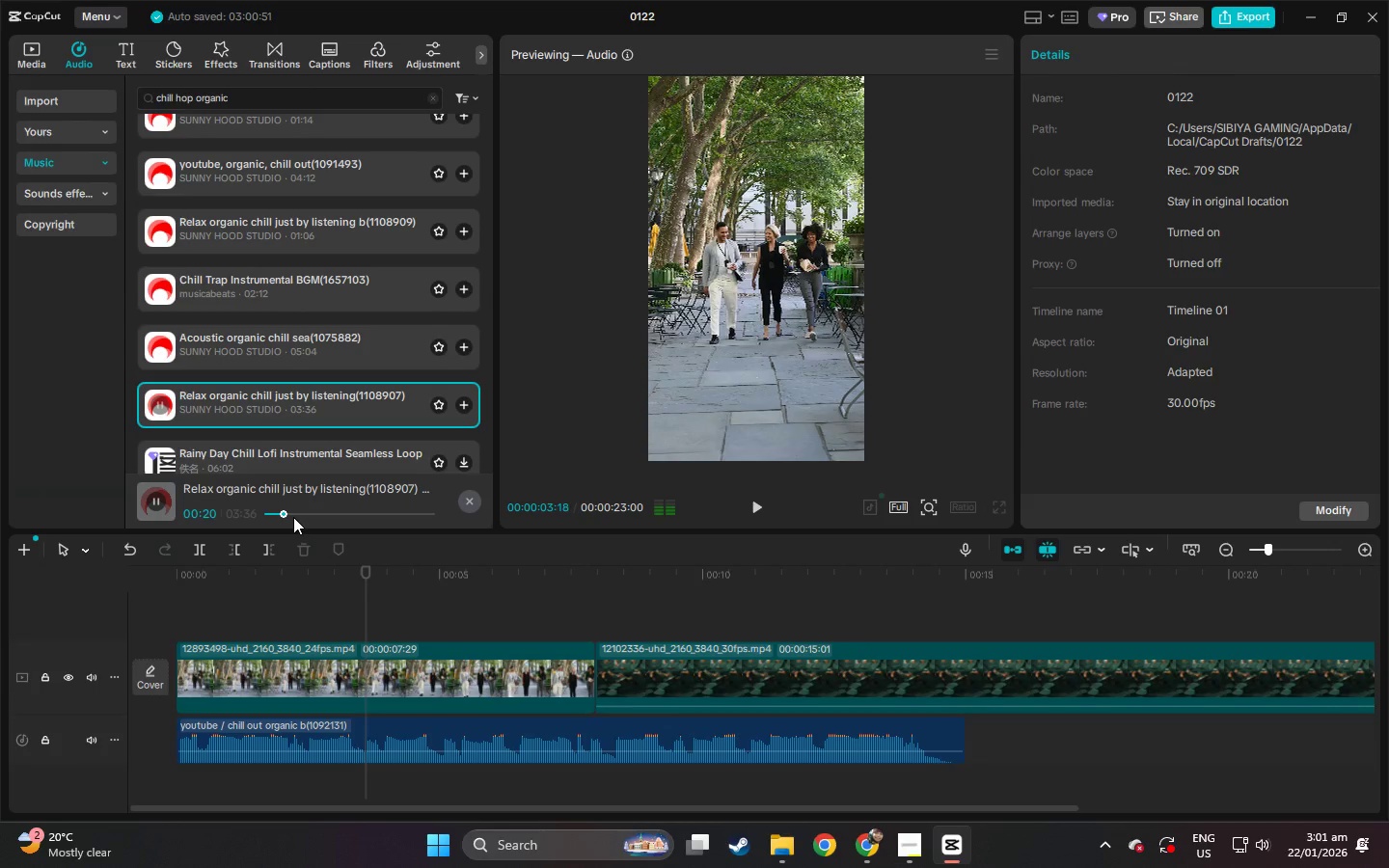 
left_click([398, 514])
 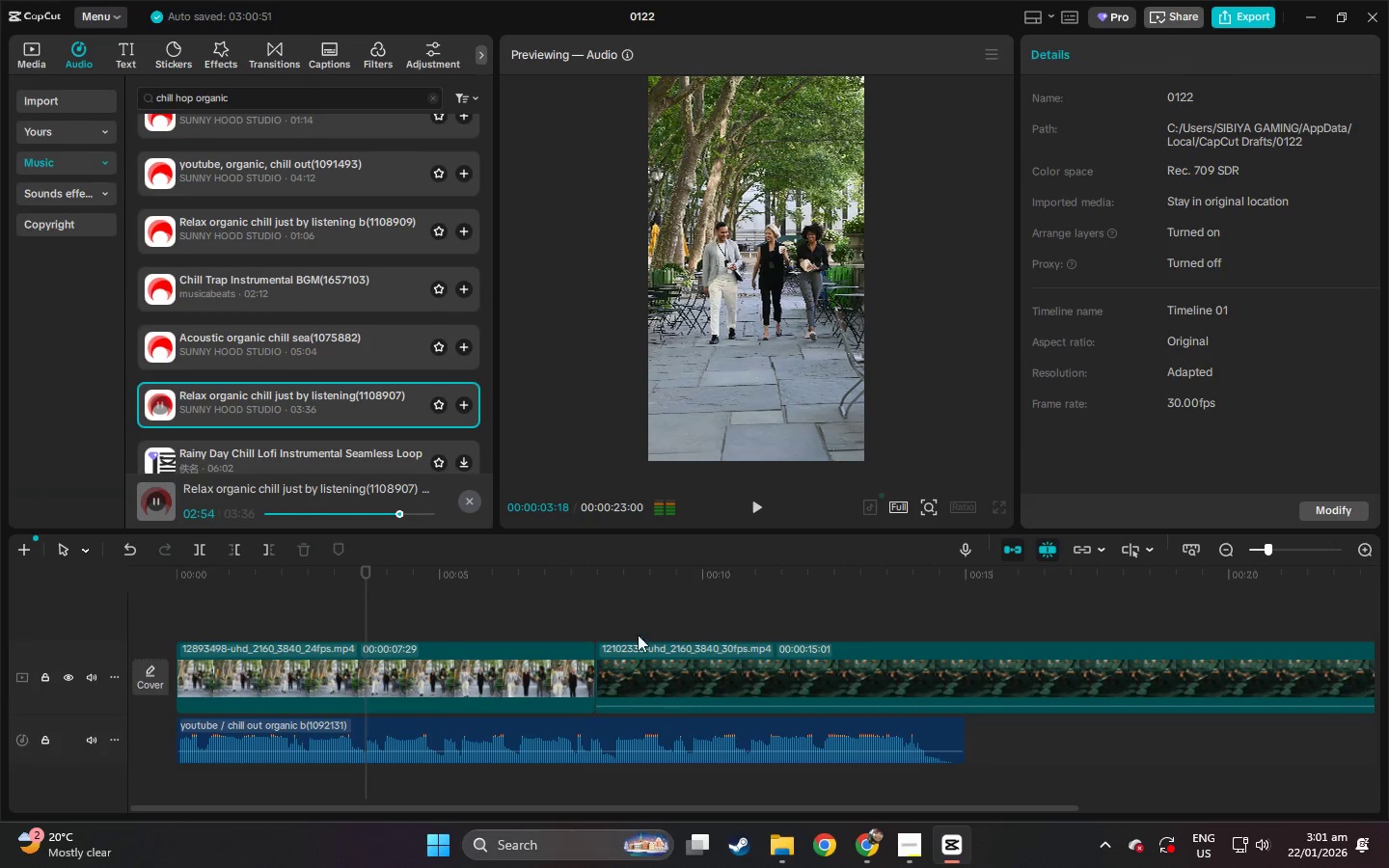 
left_click_drag(start_coordinate=[221, 583], to_coordinate=[160, 580])
 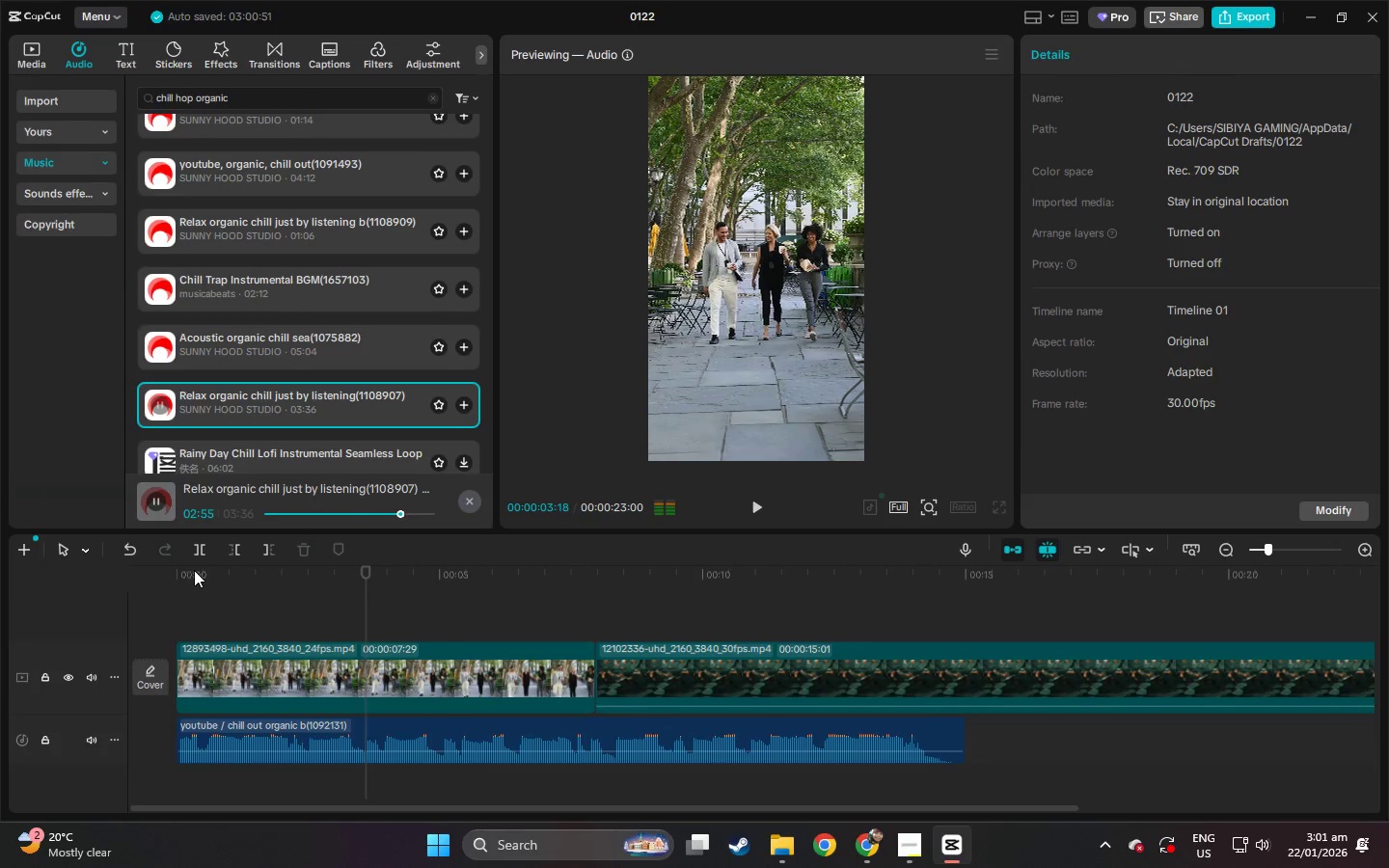 
left_click_drag(start_coordinate=[194, 570], to_coordinate=[140, 573])
 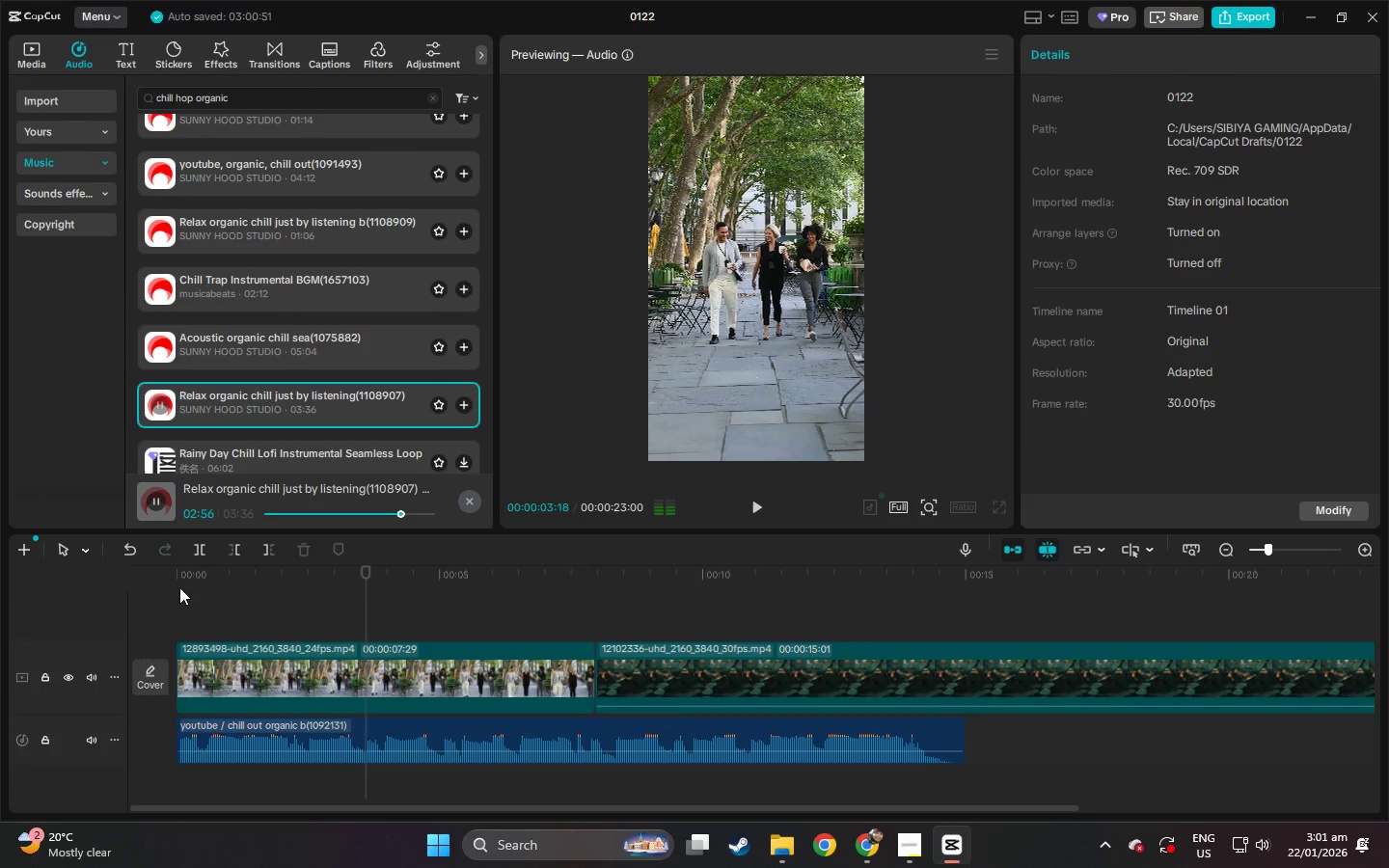 
left_click([195, 571])
 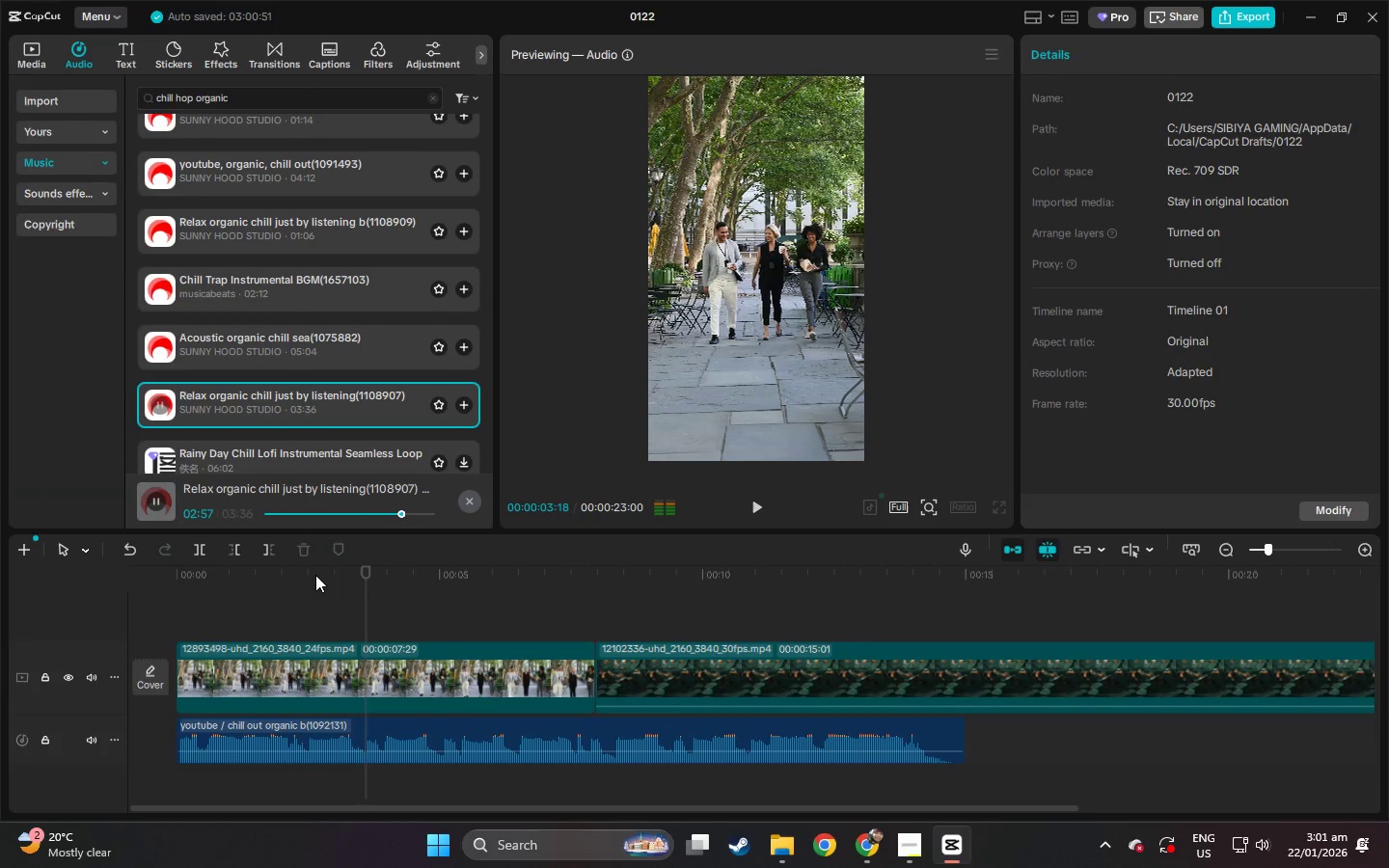 
left_click_drag(start_coordinate=[381, 575], to_coordinate=[316, 572])
 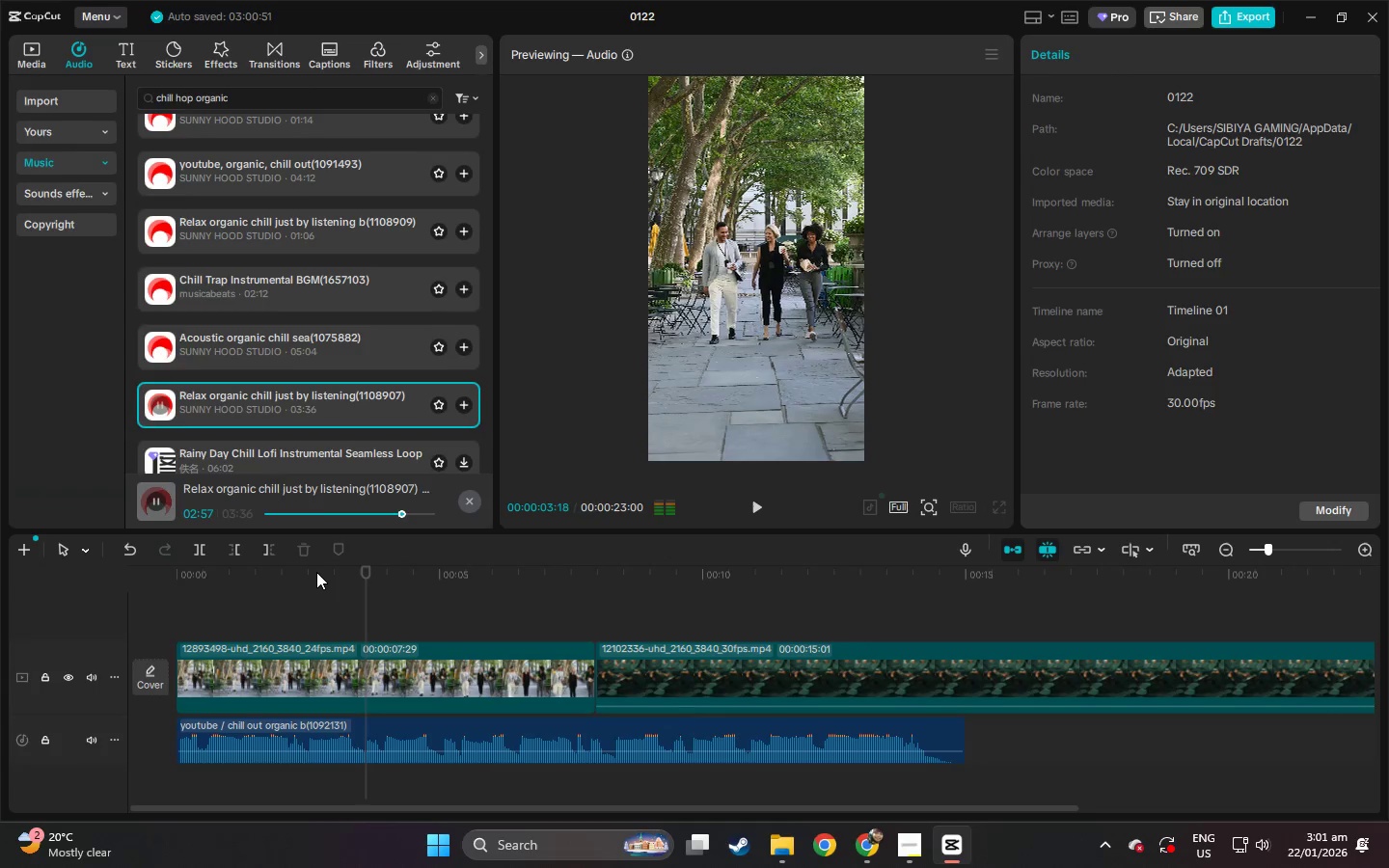 
key(Alt+AltLeft)
 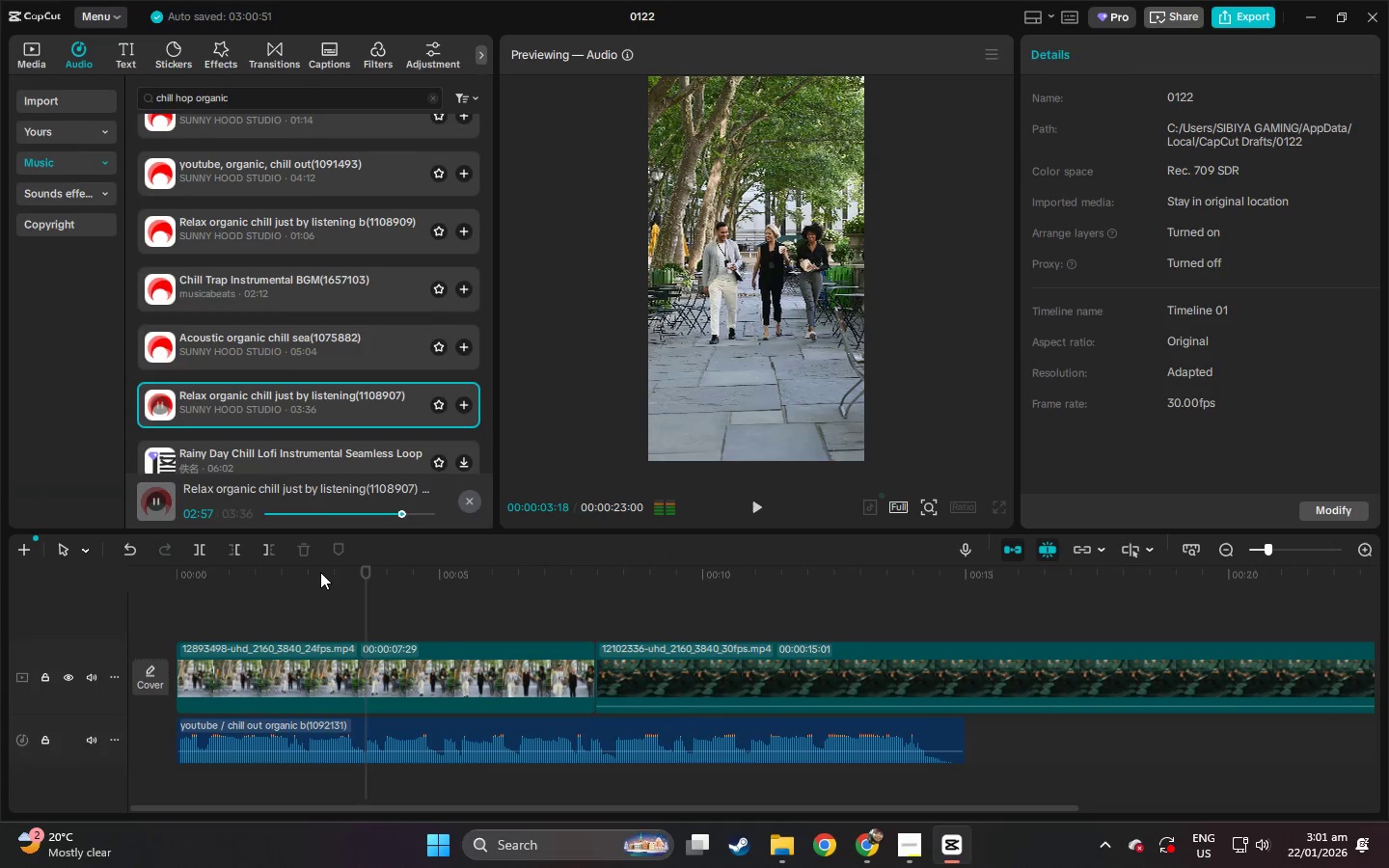 
key(Alt+Tab)